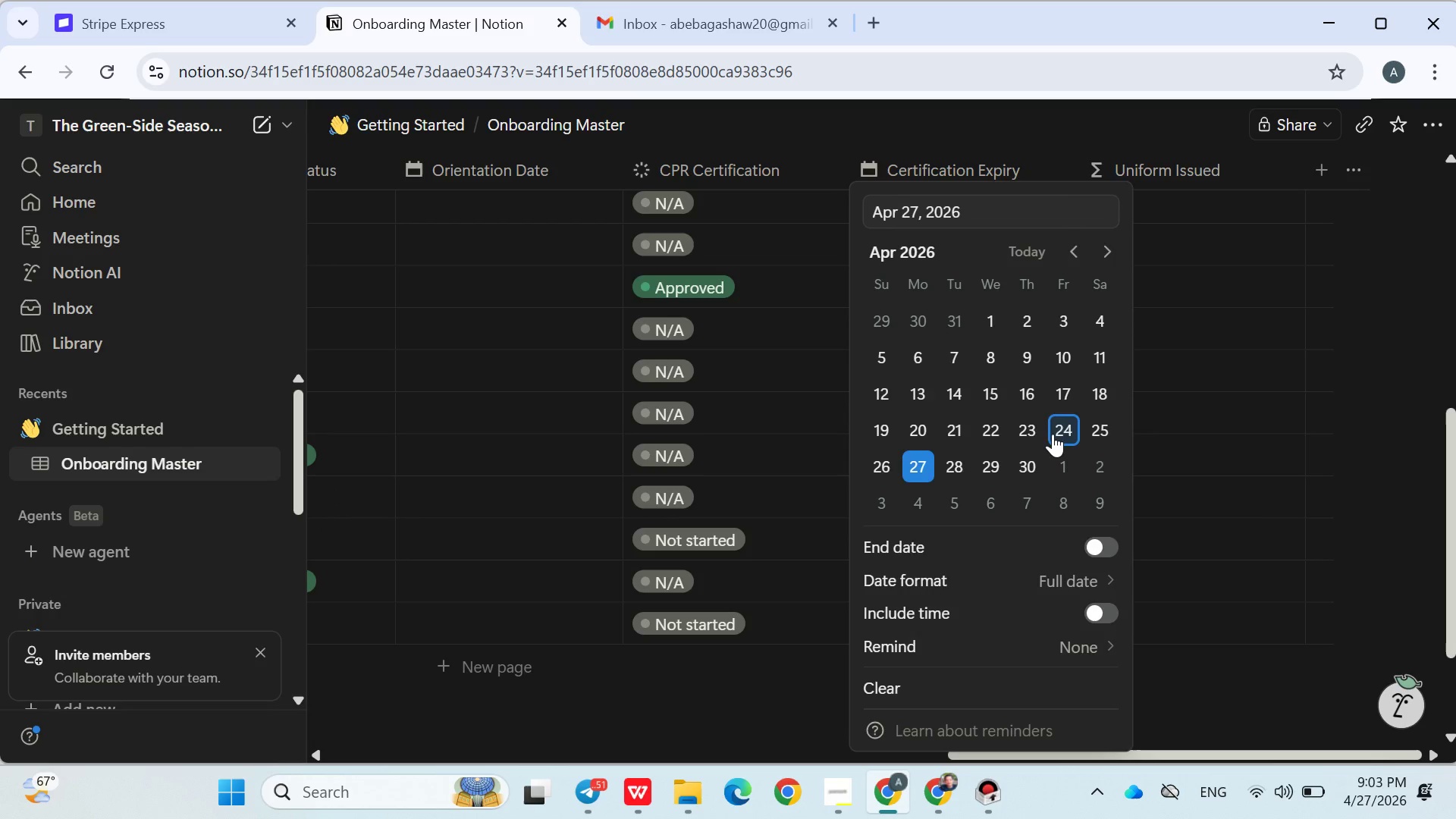 
left_click([1047, 430])
 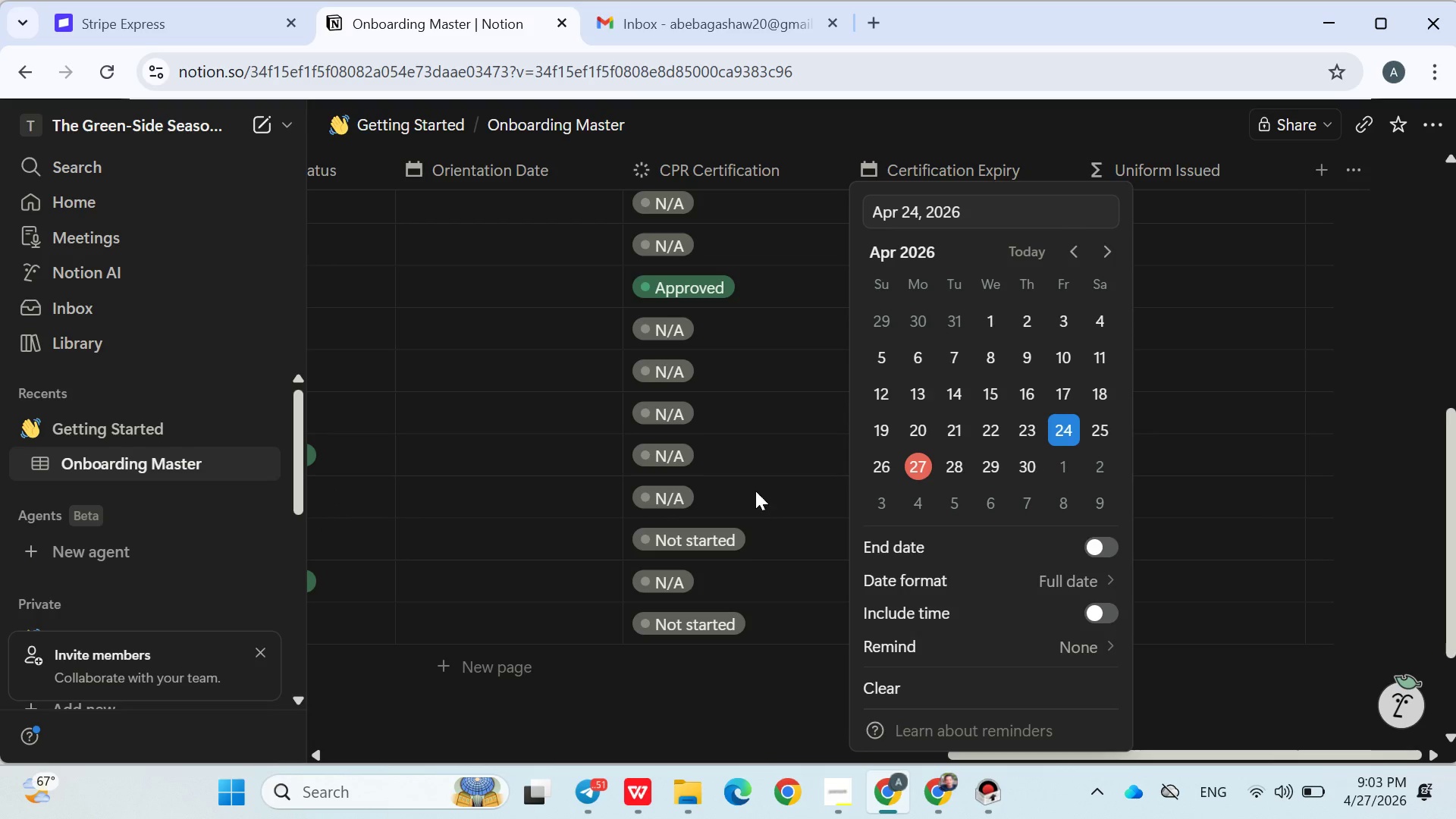 
left_click([755, 491])
 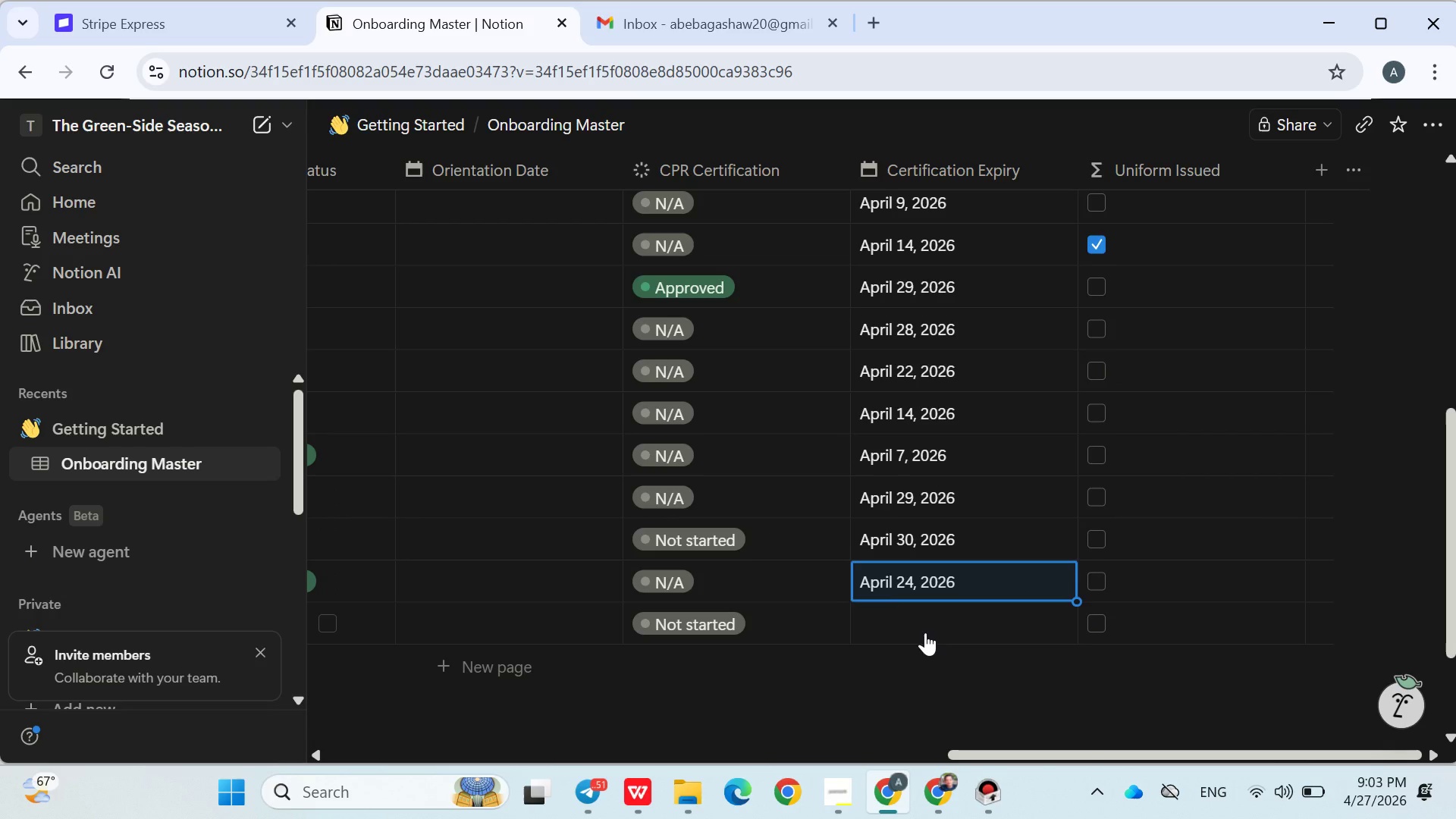 
left_click([925, 632])
 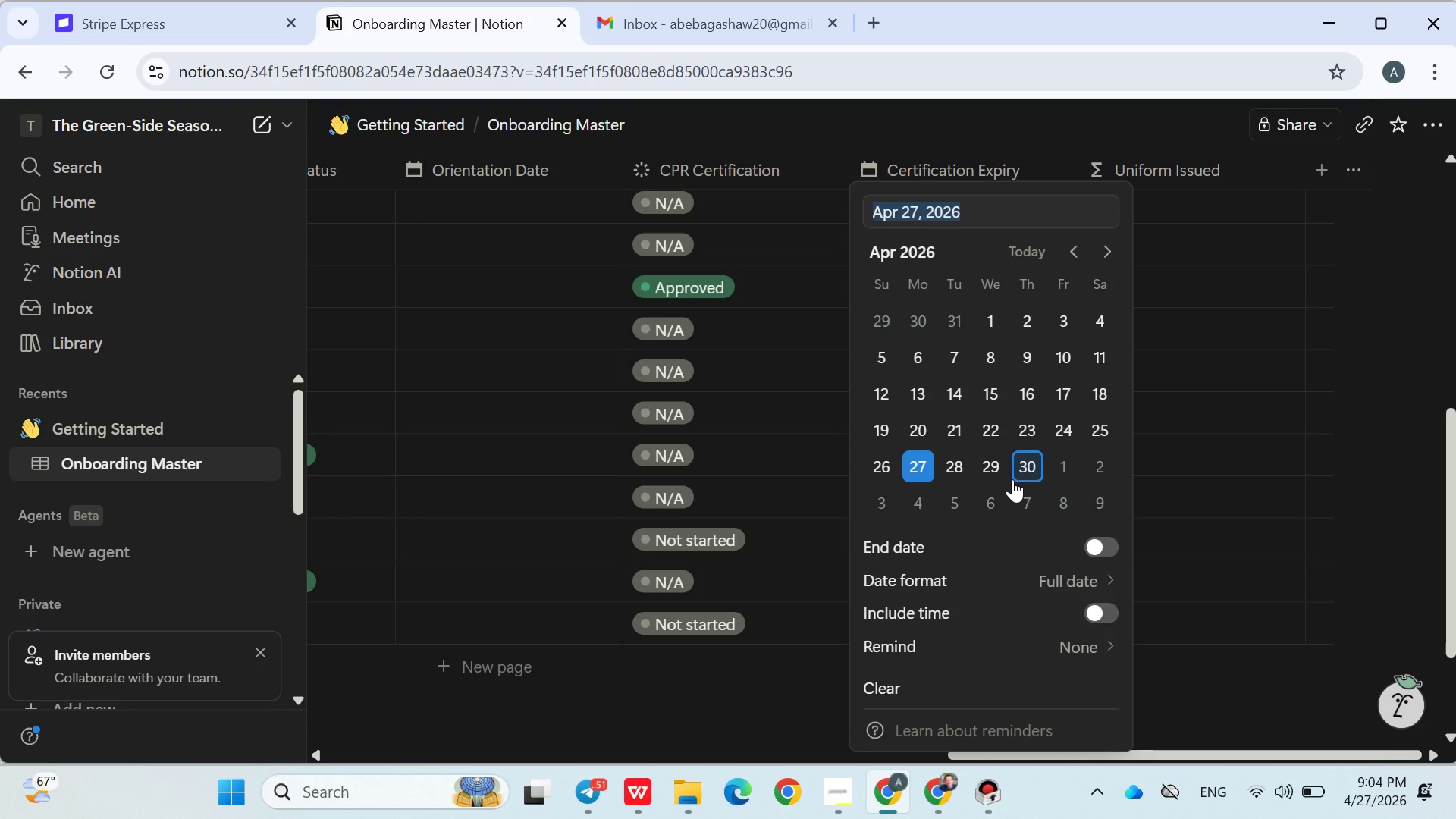 
left_click([1015, 479])
 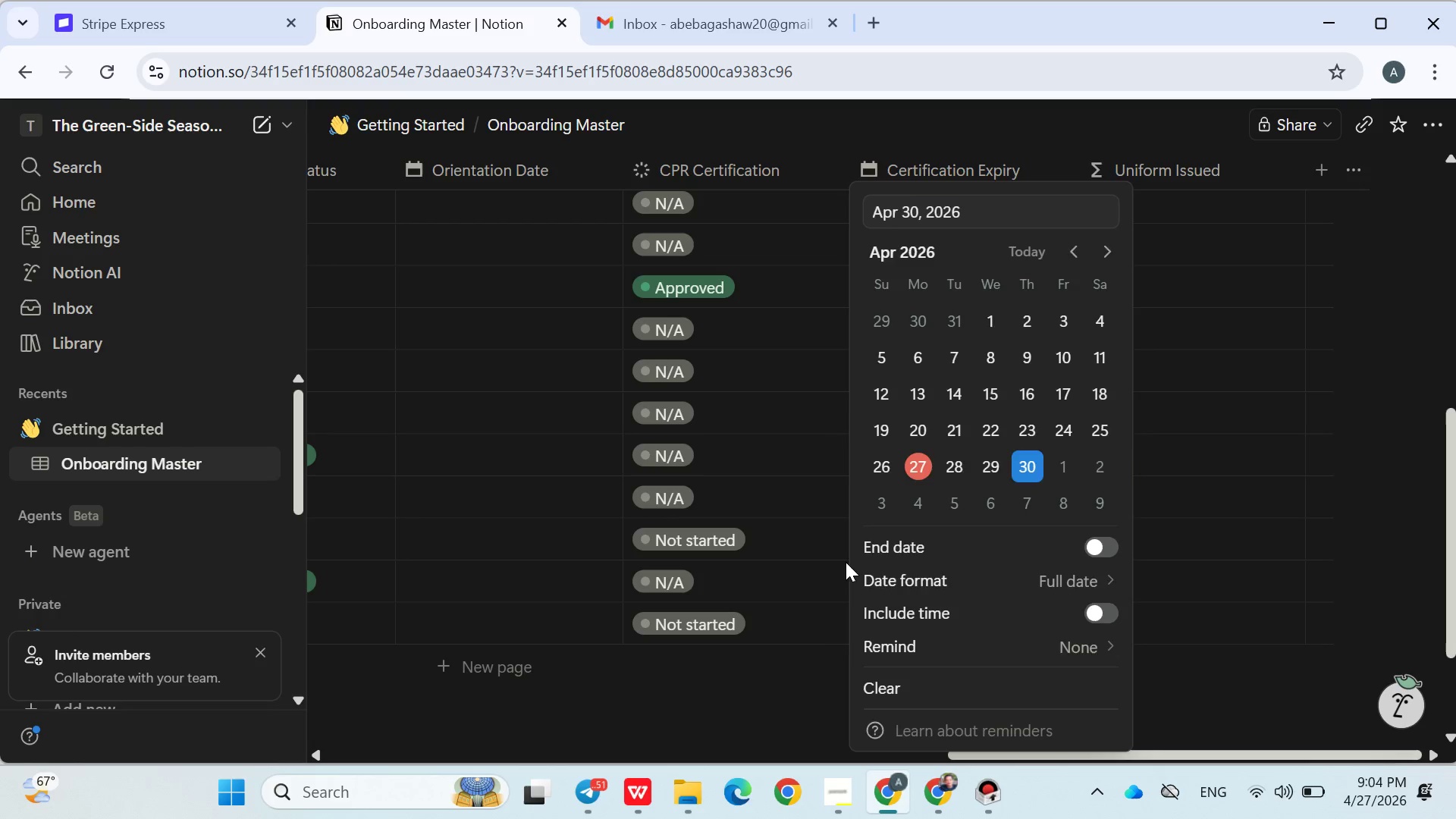 
left_click([846, 562])
 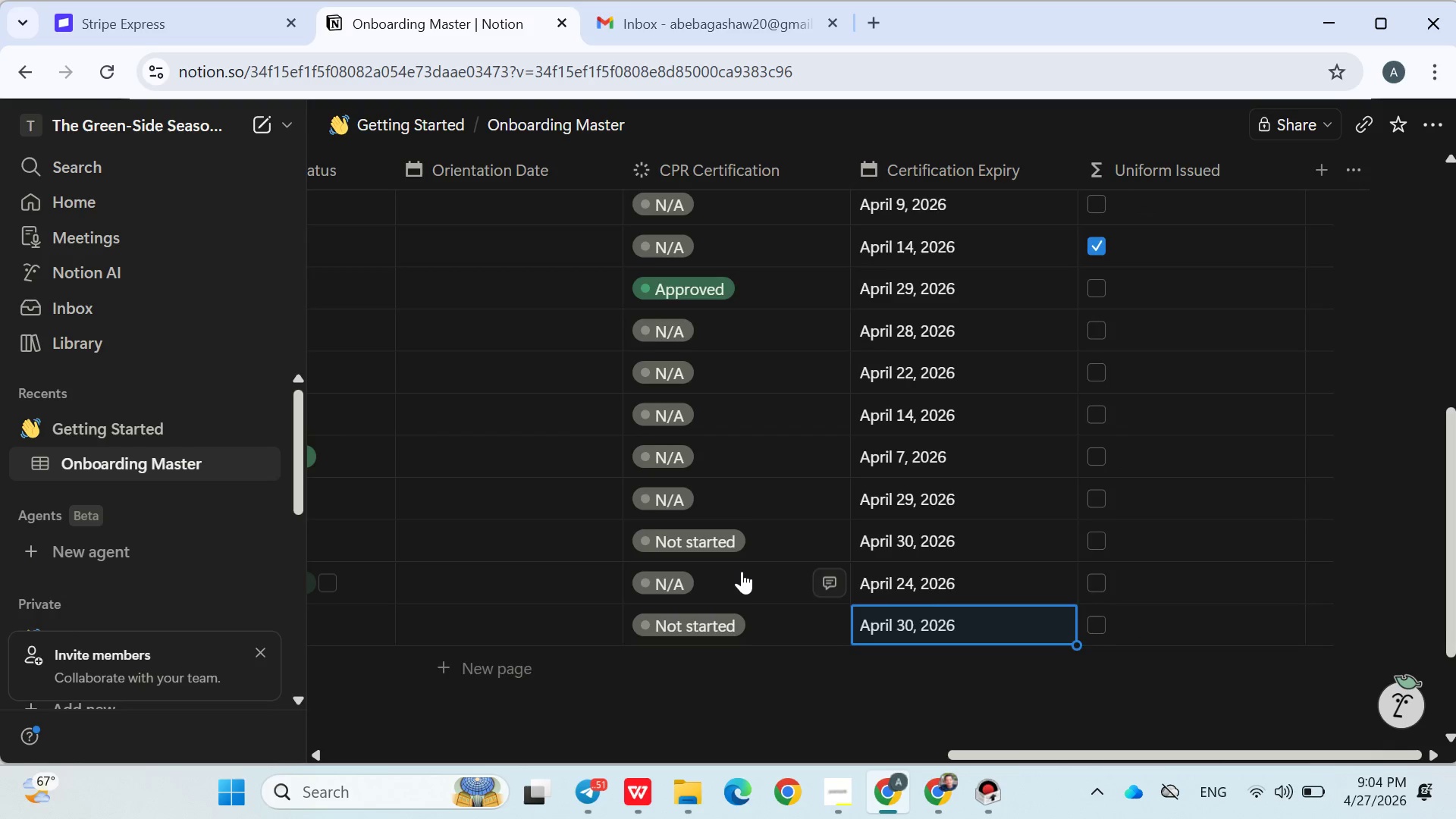 
scroll: coordinate [710, 543], scroll_direction: up, amount: 6.0
 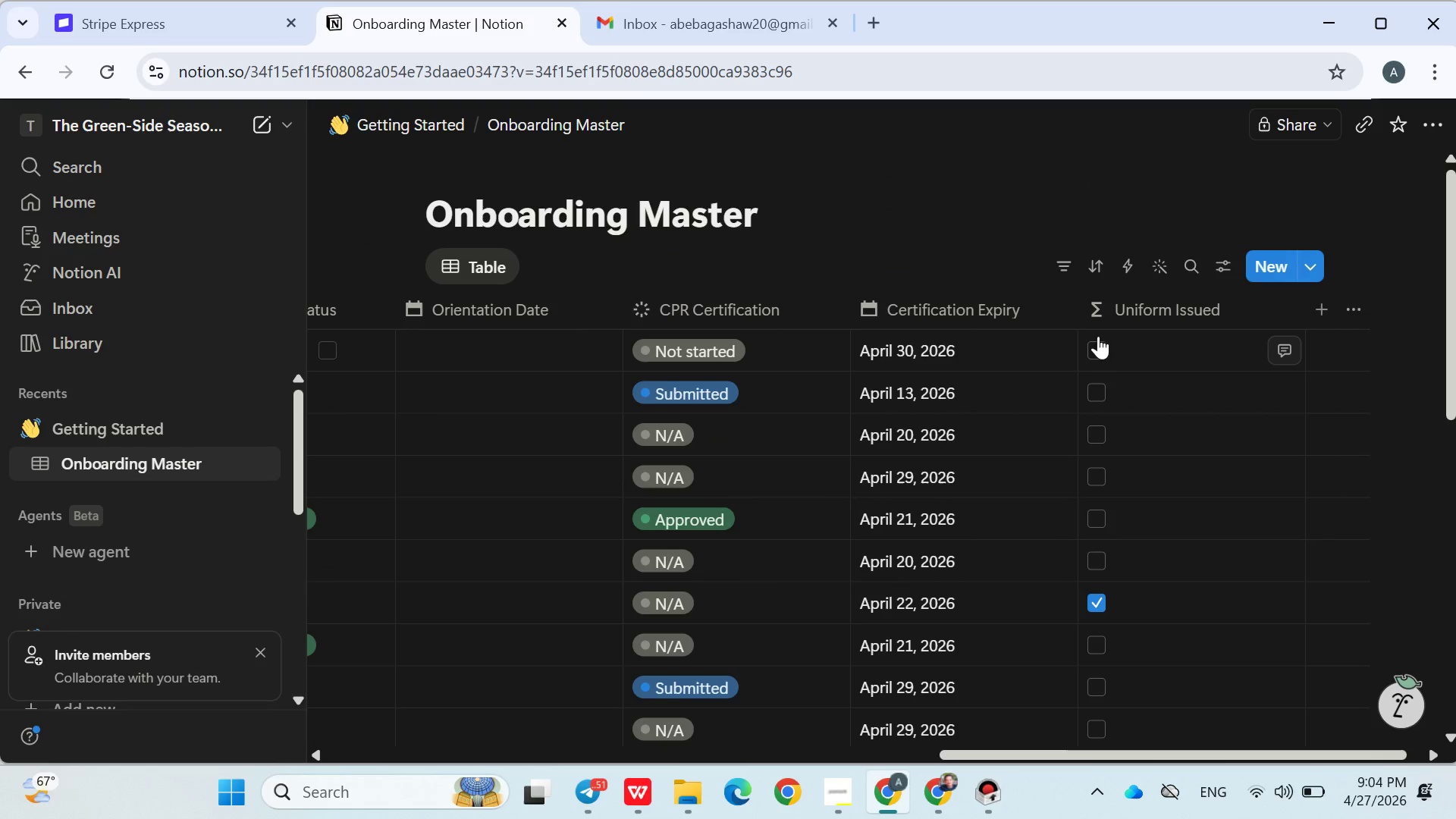 
left_click([1133, 352])
 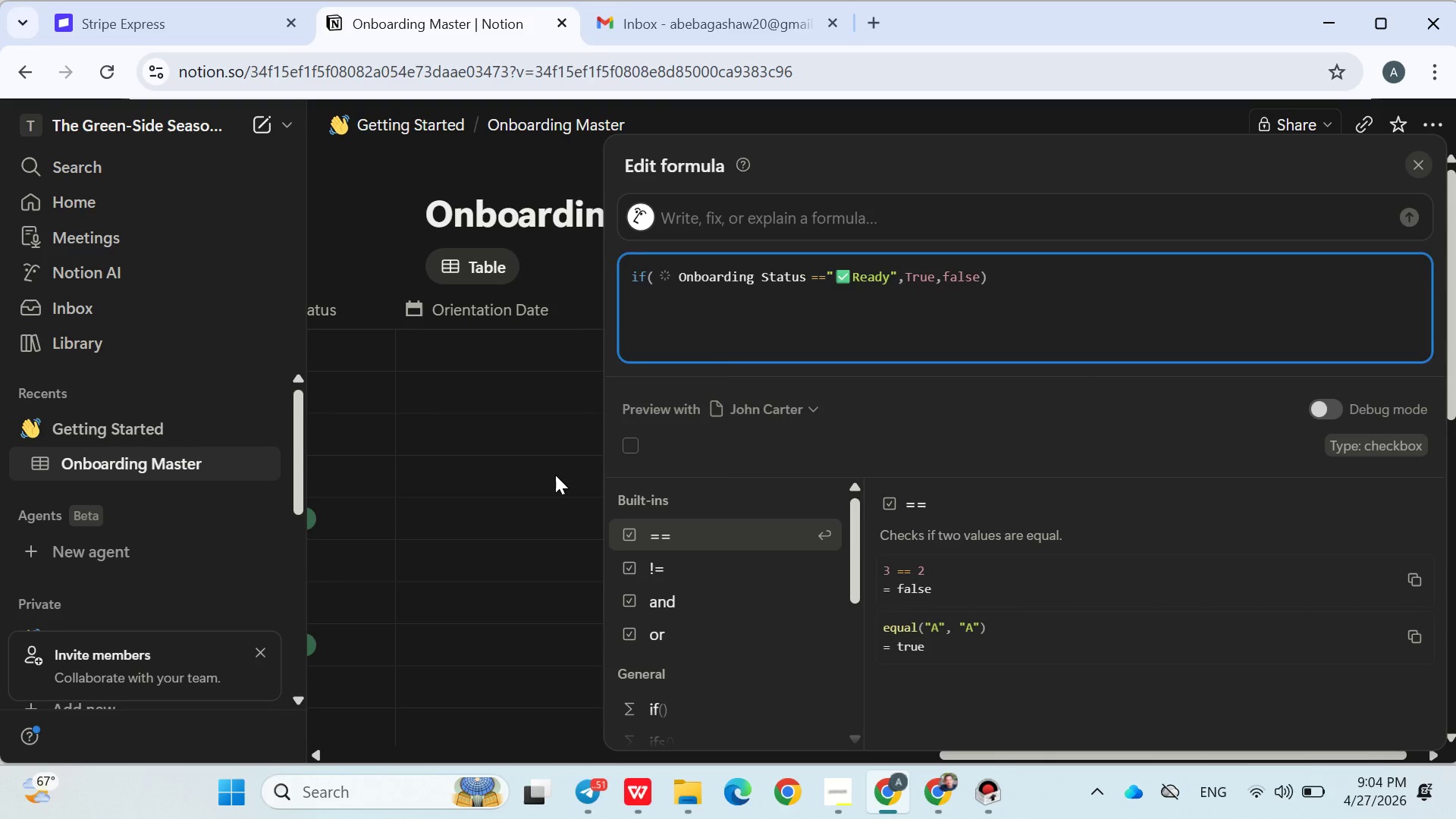 
left_click([548, 470])
 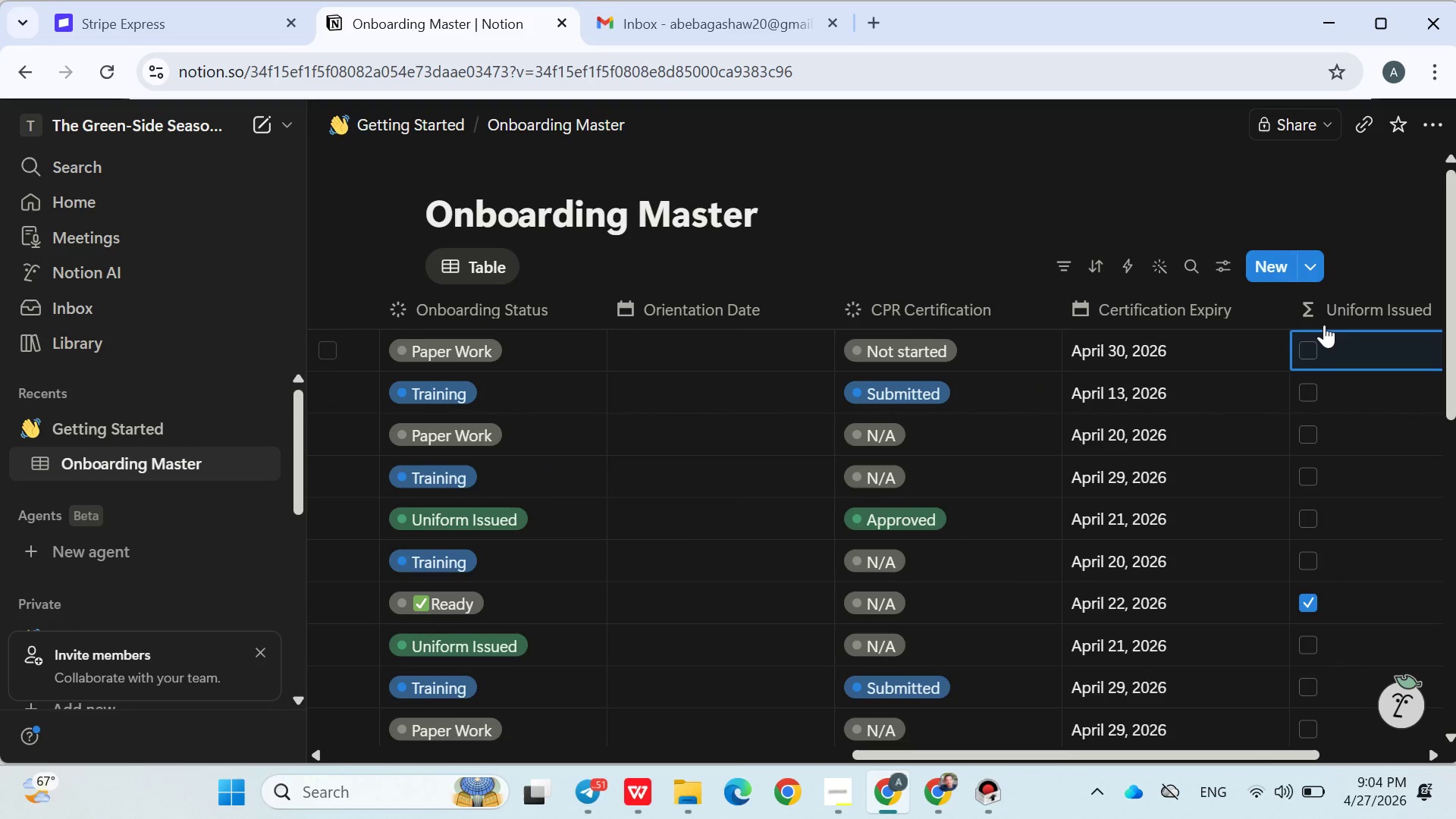 
left_click_drag(start_coordinate=[1340, 305], to_coordinate=[756, 295])
 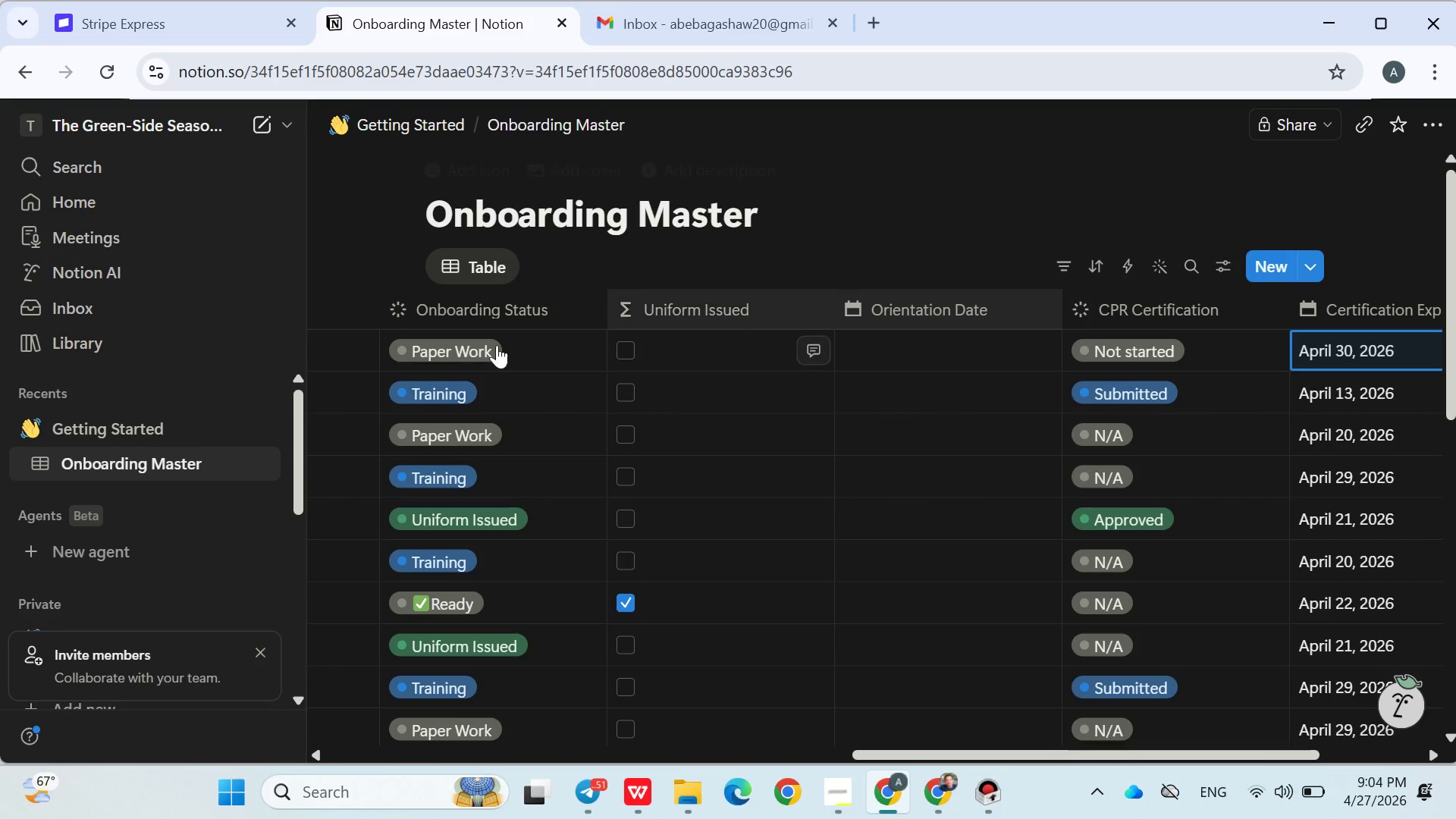 
left_click([488, 347])
 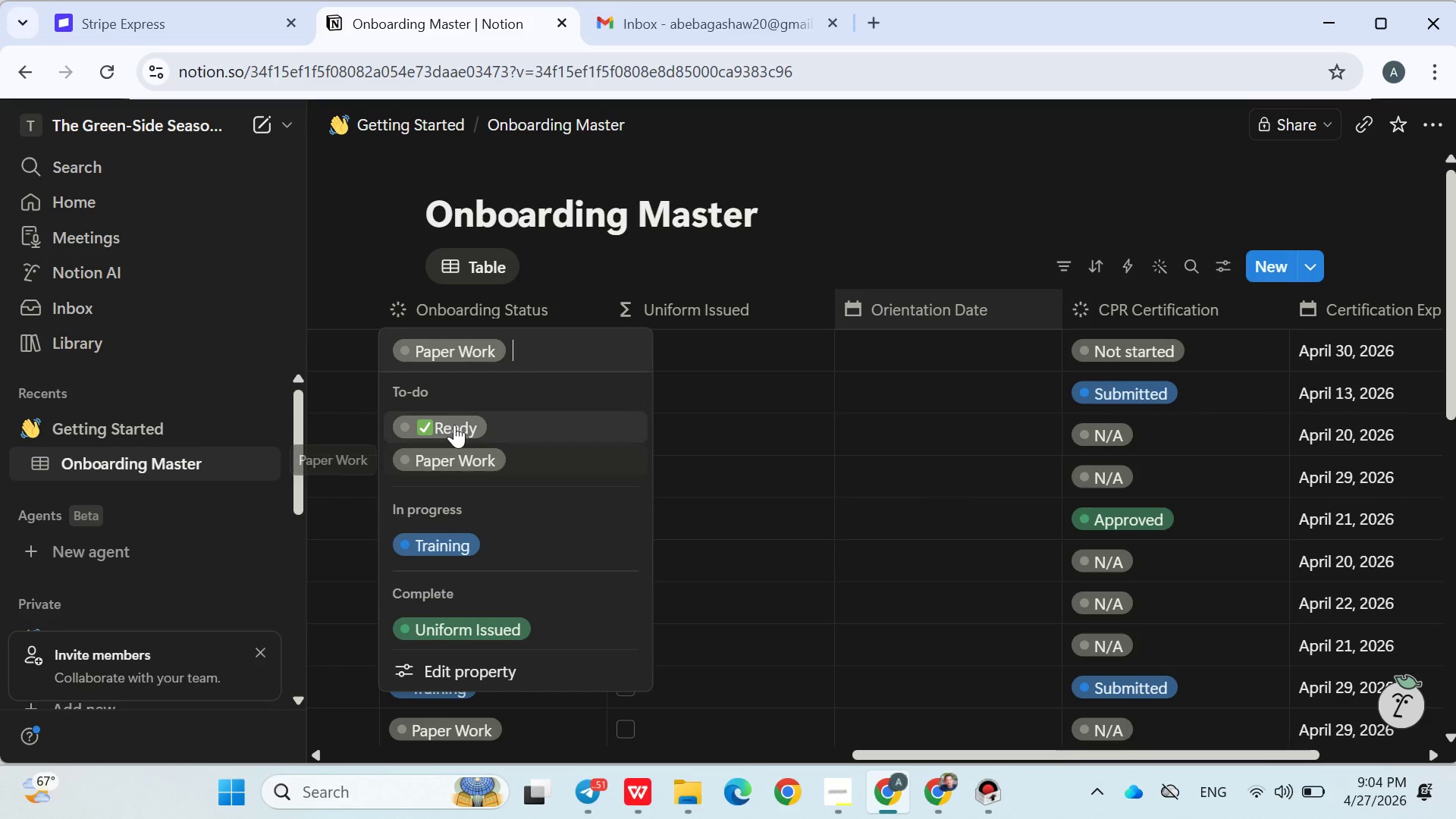 
left_click([456, 422])
 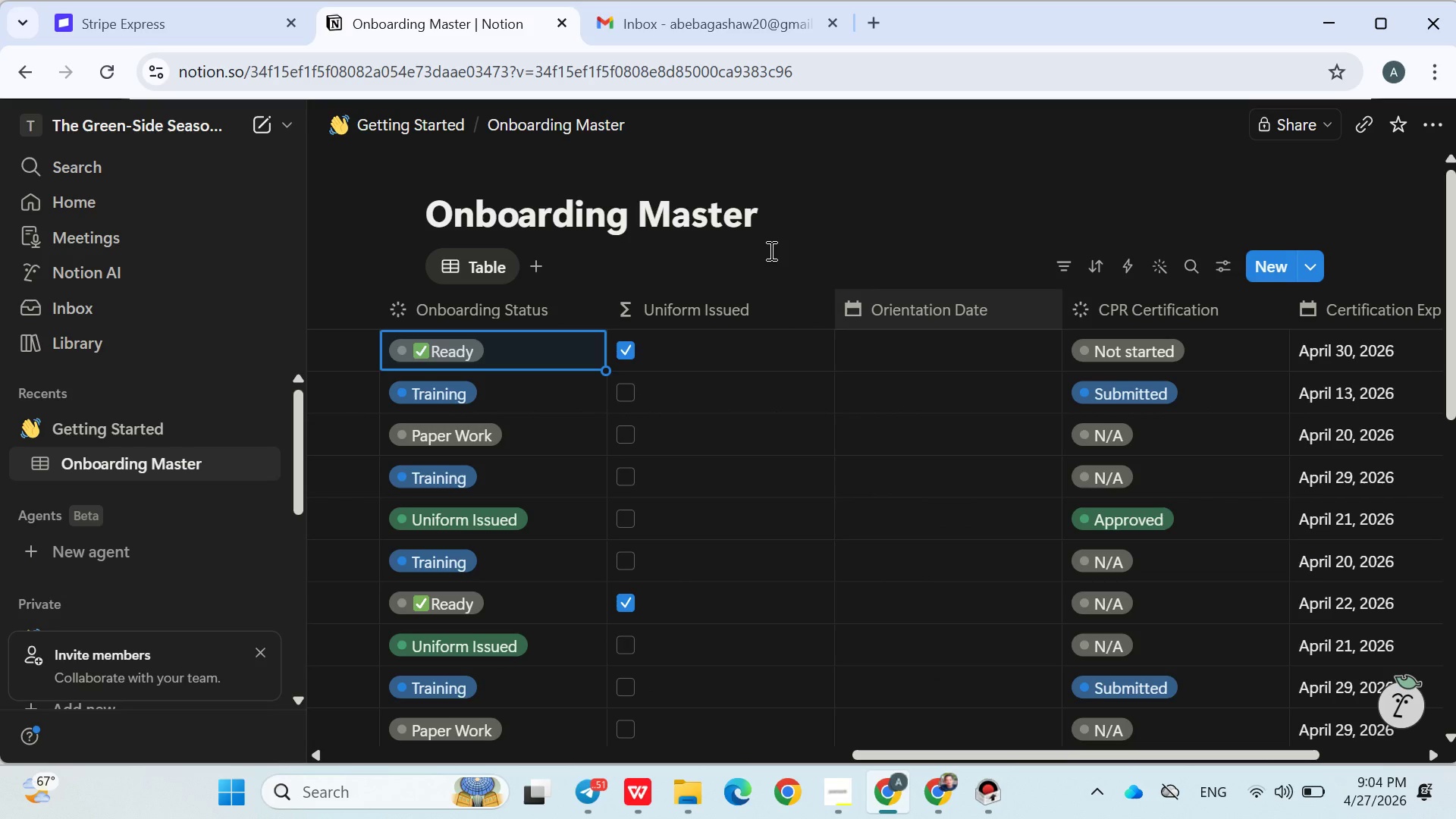 
wait(7.56)
 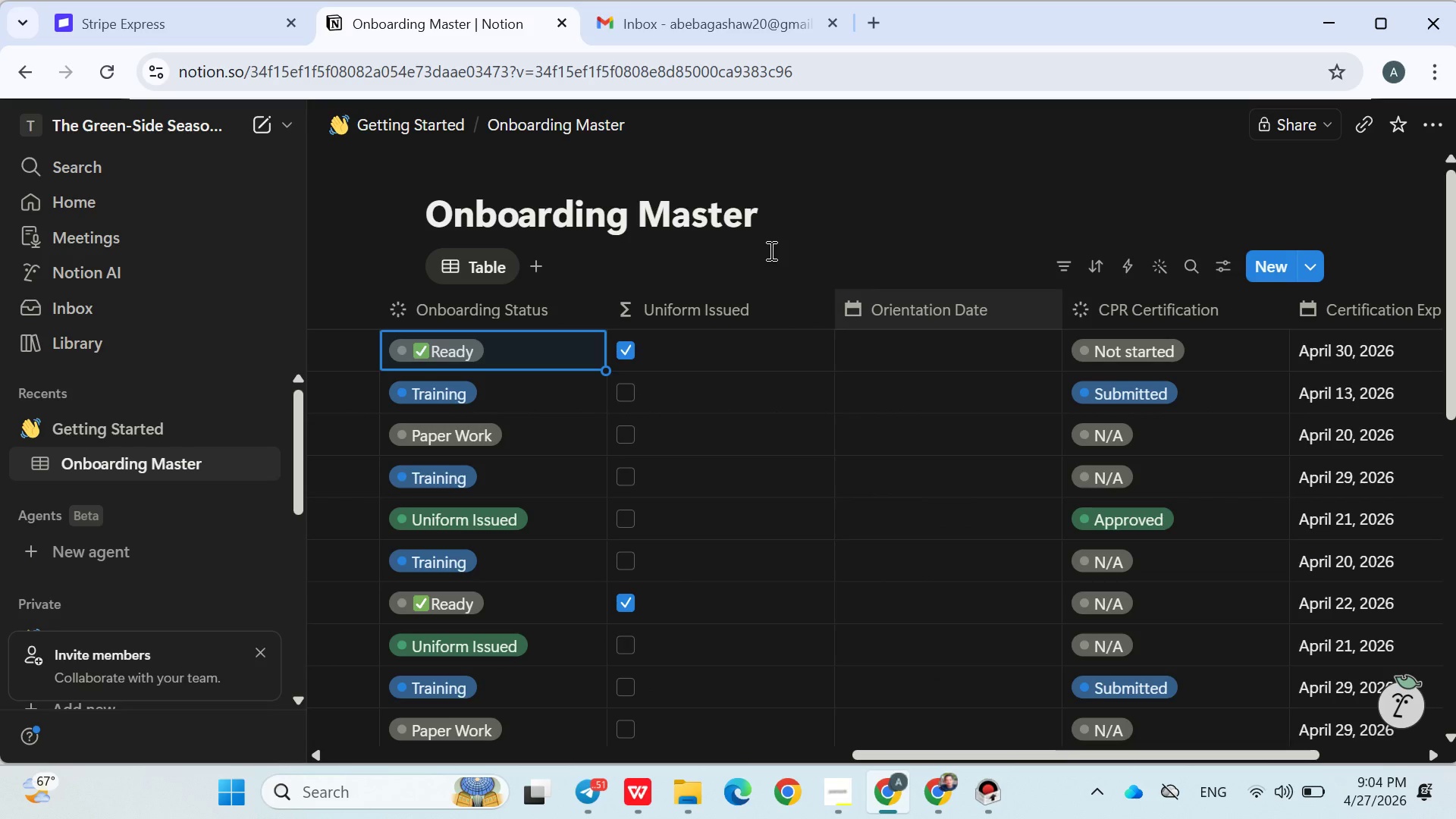 
left_click([859, 196])
 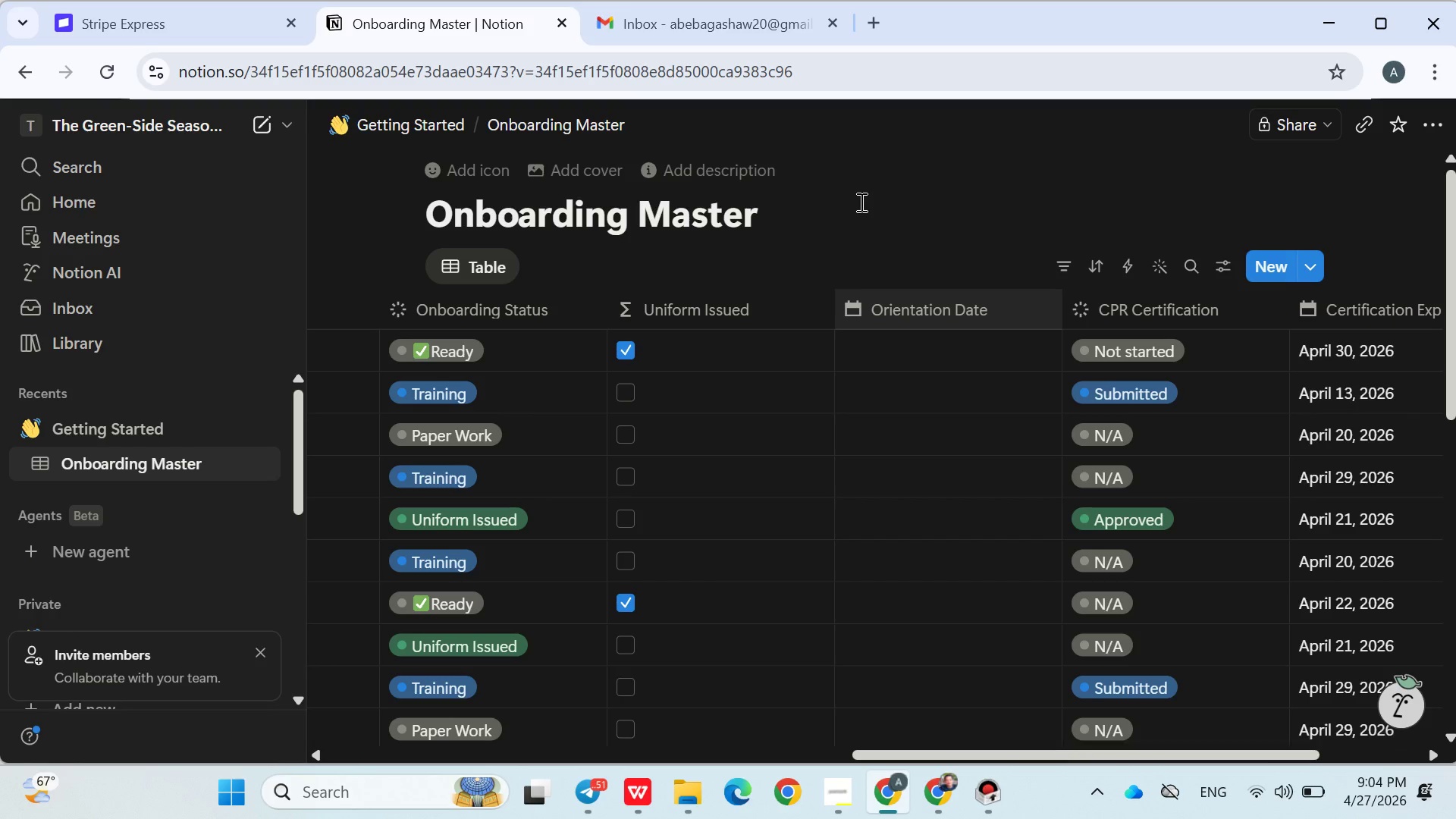 
wait(20.58)
 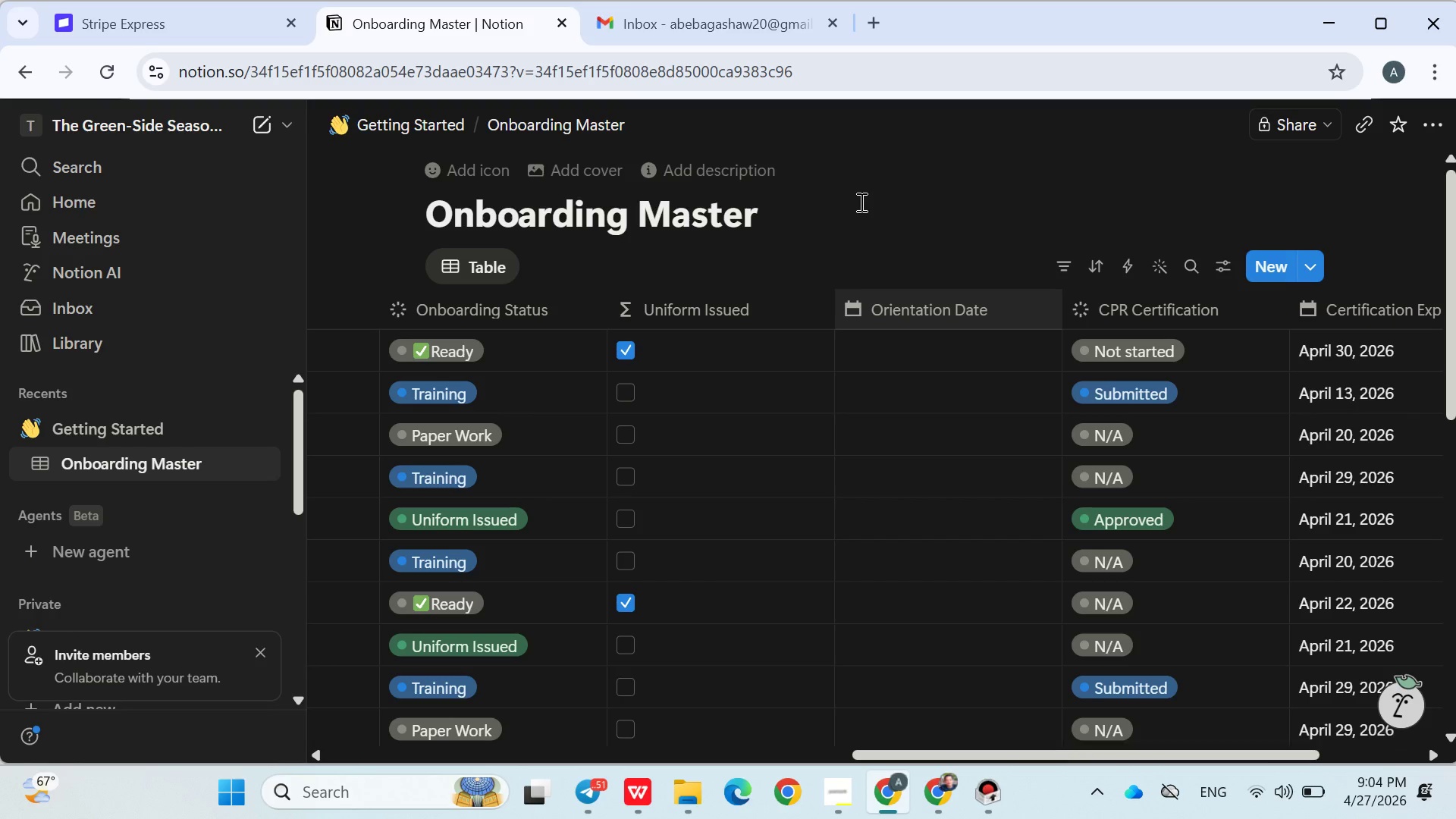 
scroll: coordinate [865, 282], scroll_direction: none, amount: 0.0
 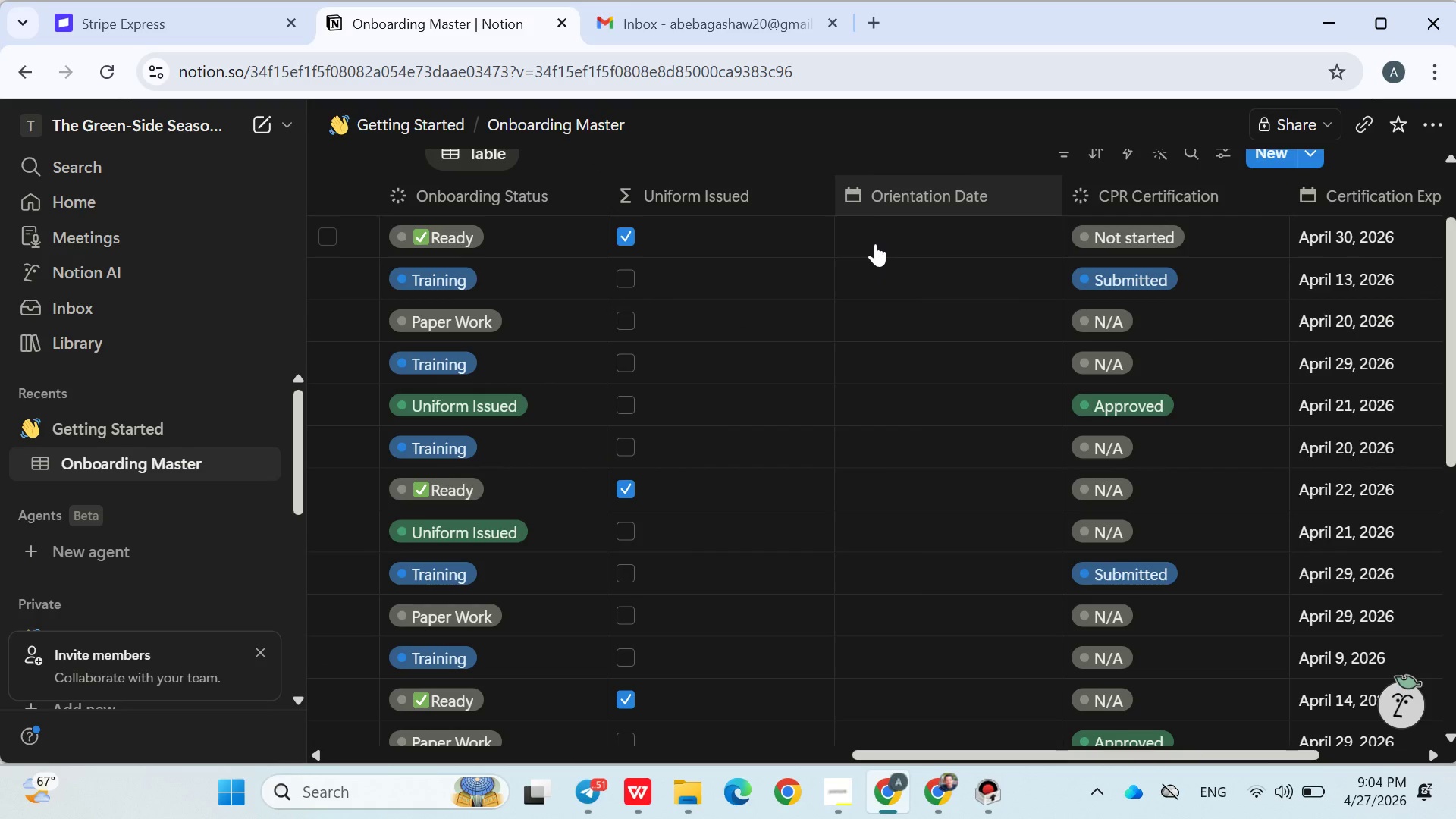 
left_click([875, 243])
 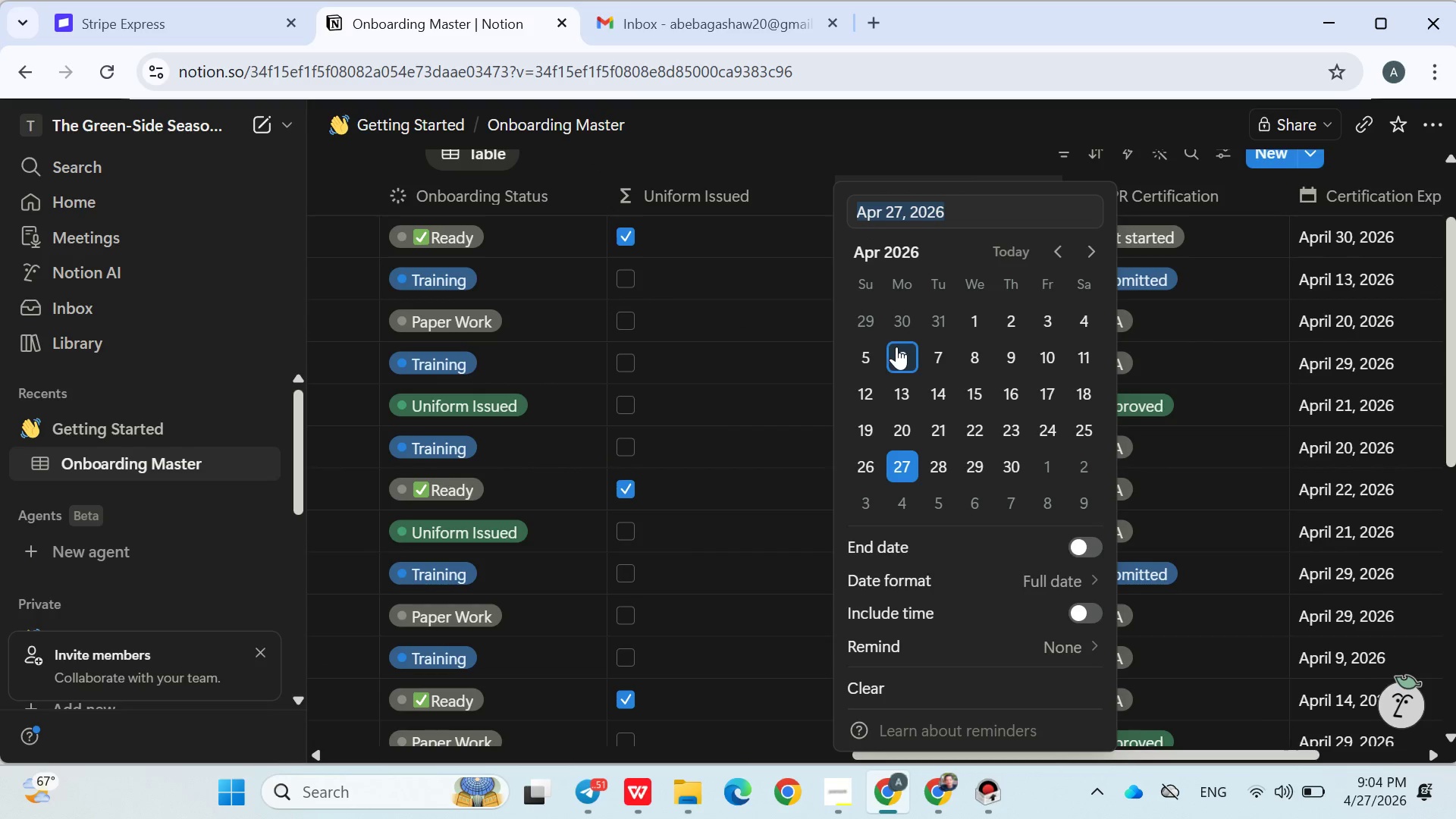 
left_click([896, 347])
 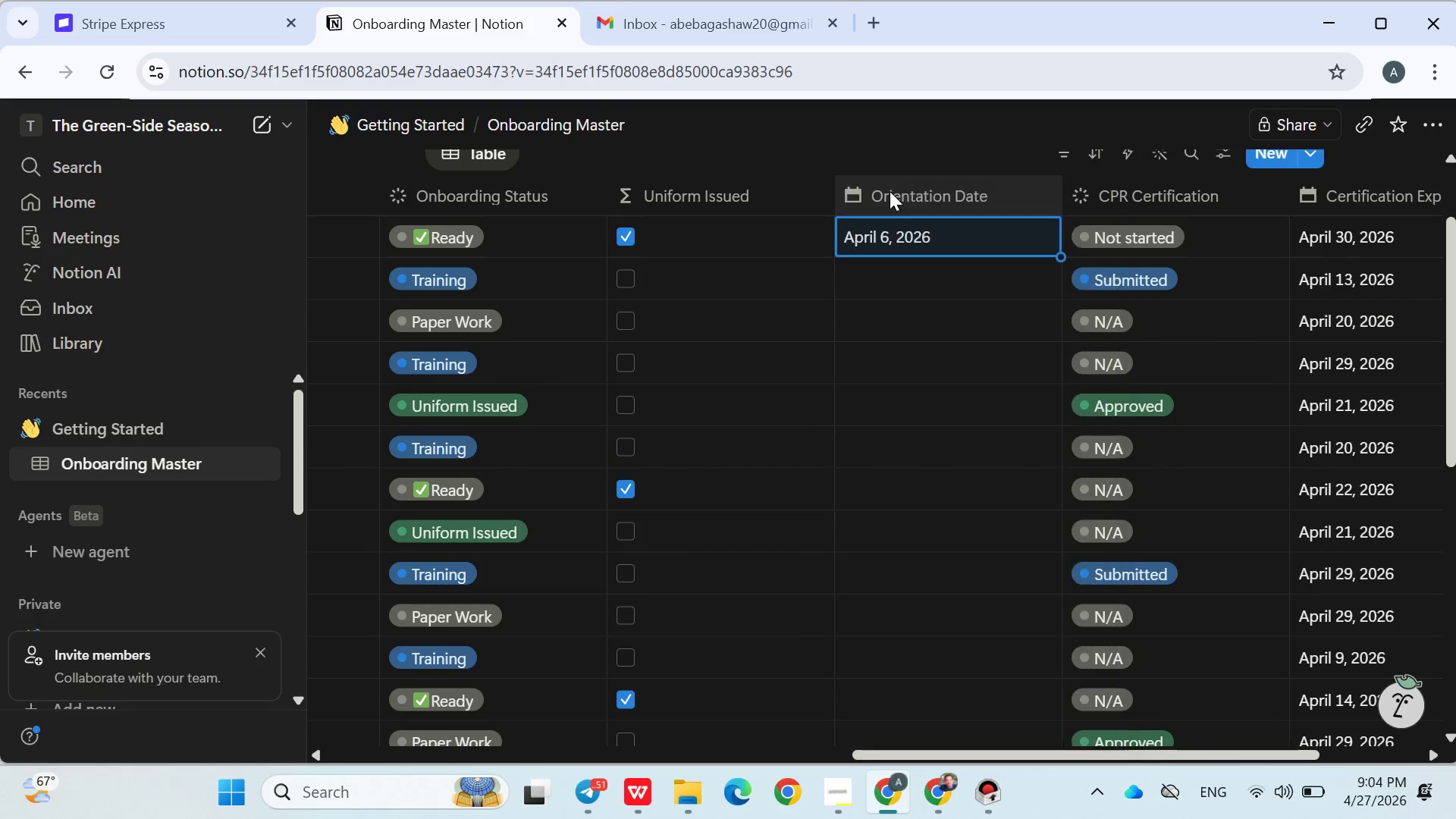 
left_click([855, 126])
 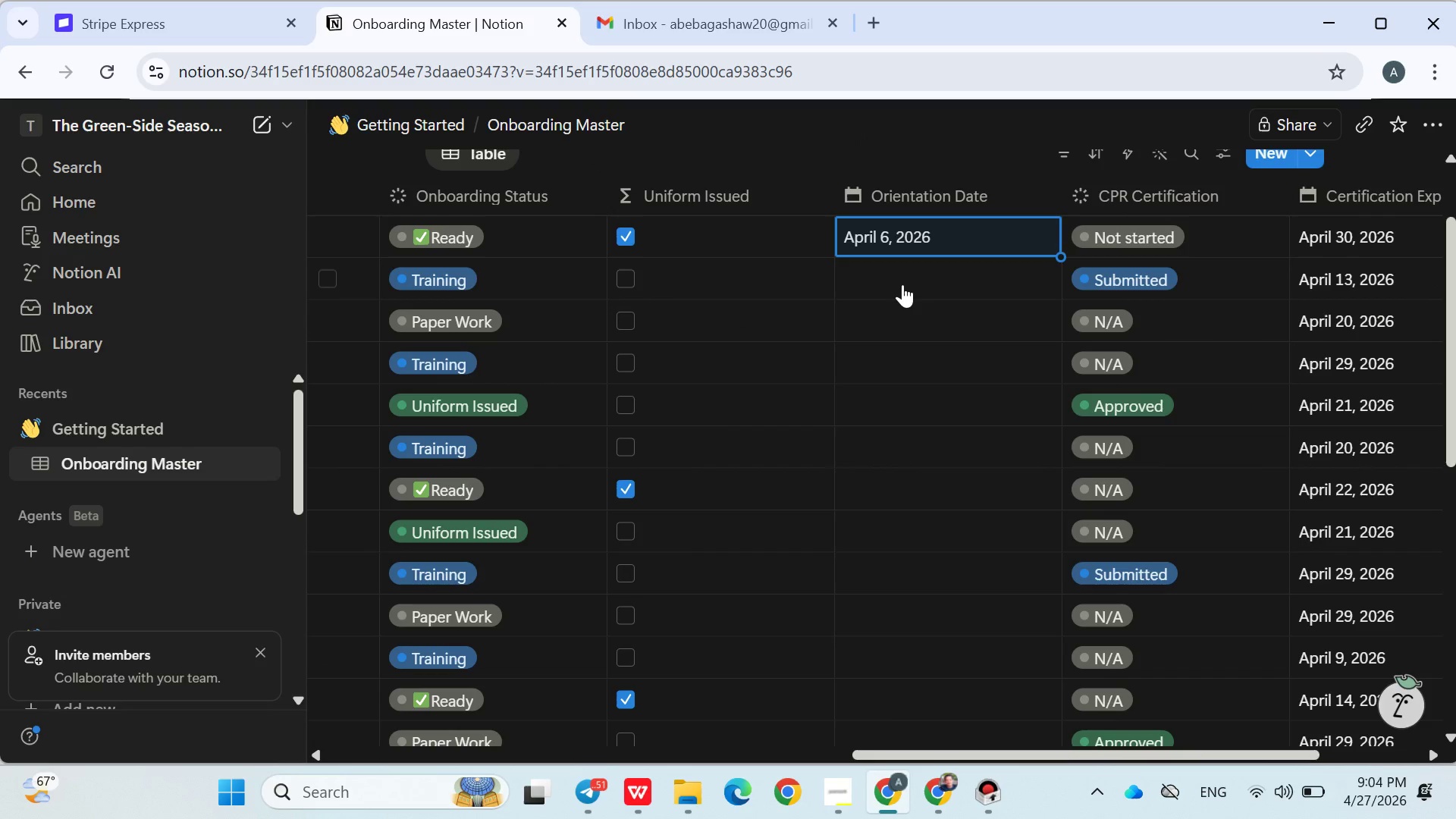 
left_click([902, 284])
 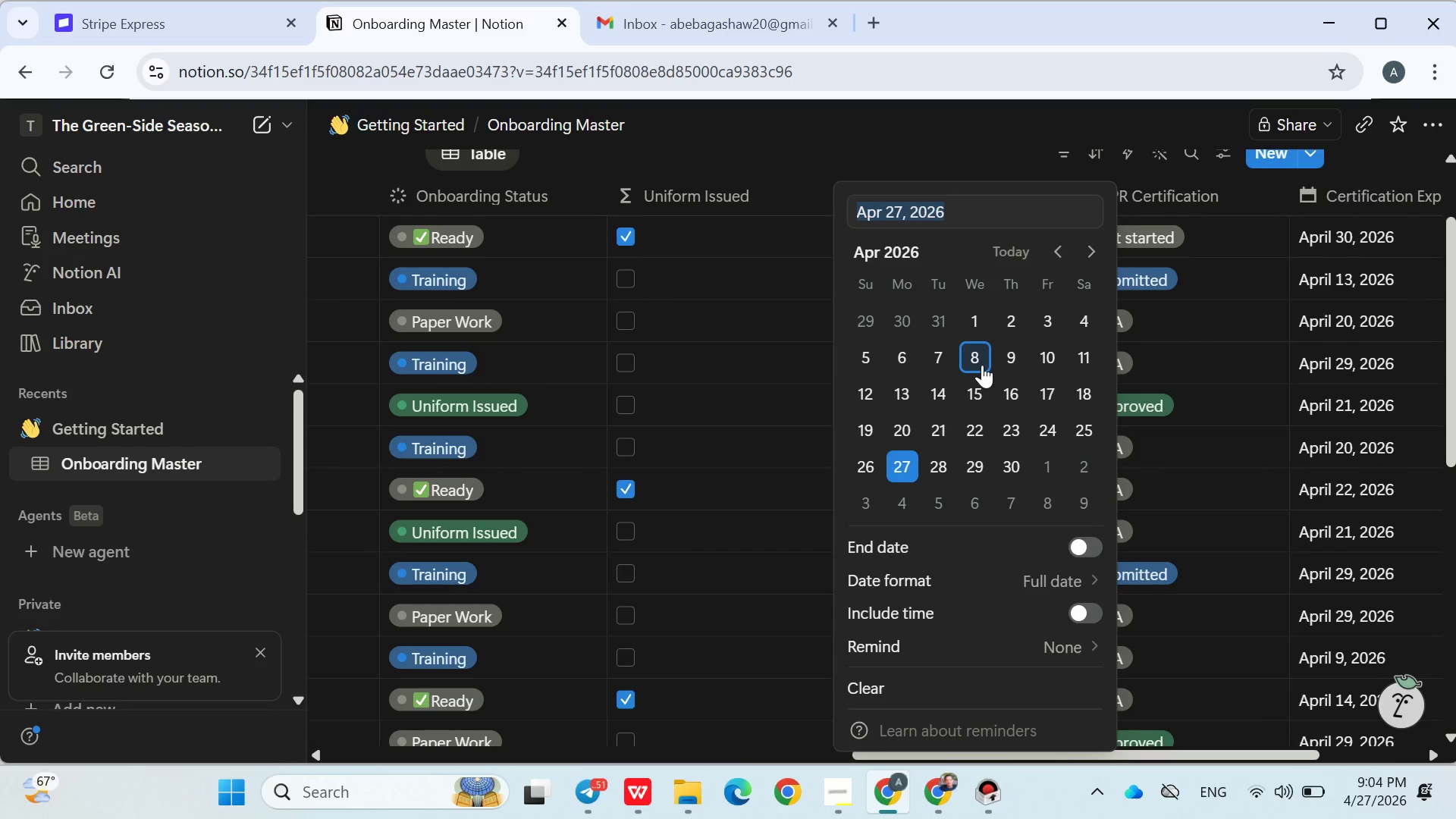 
left_click([985, 369])
 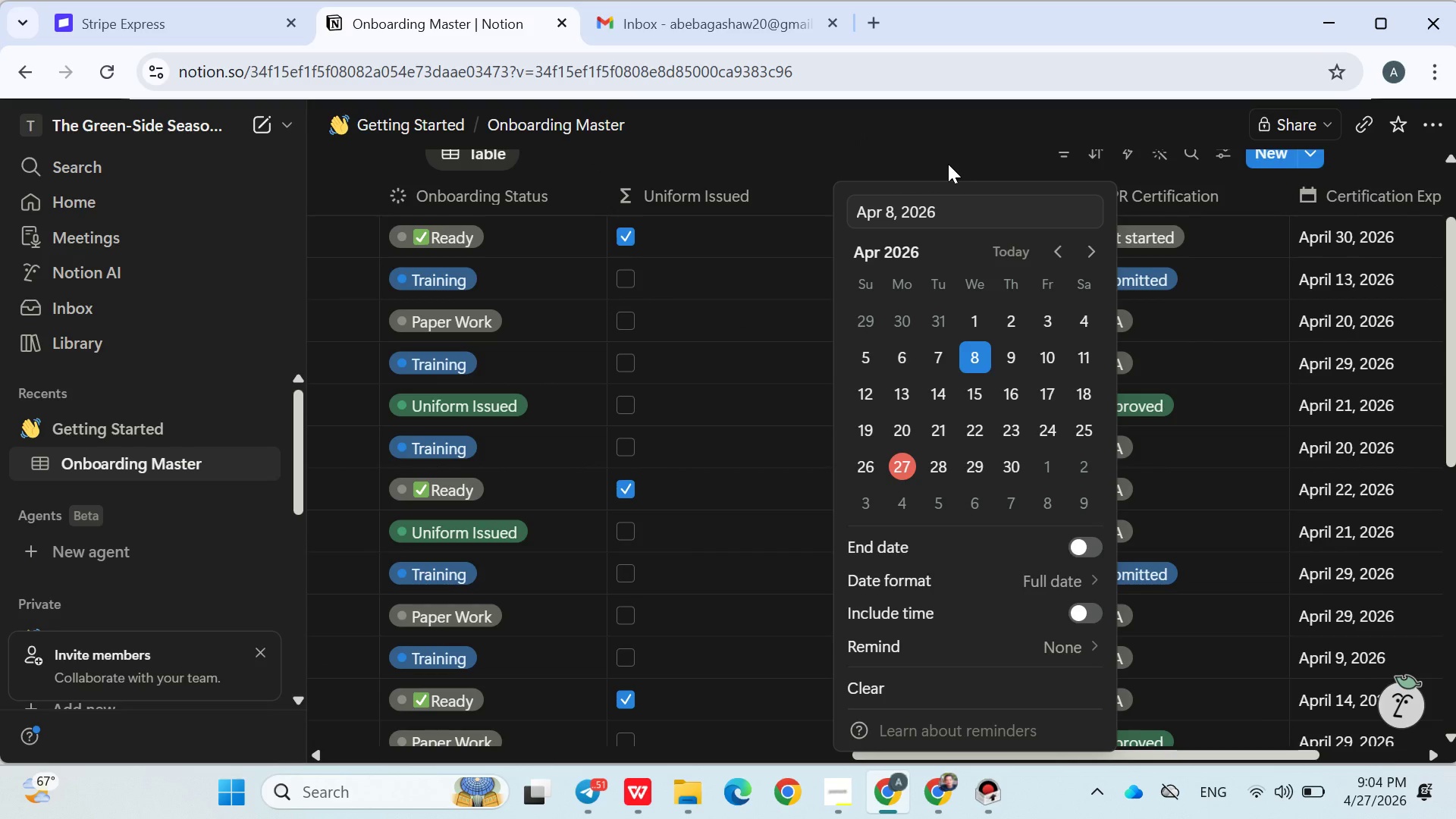 
double_click([948, 162])
 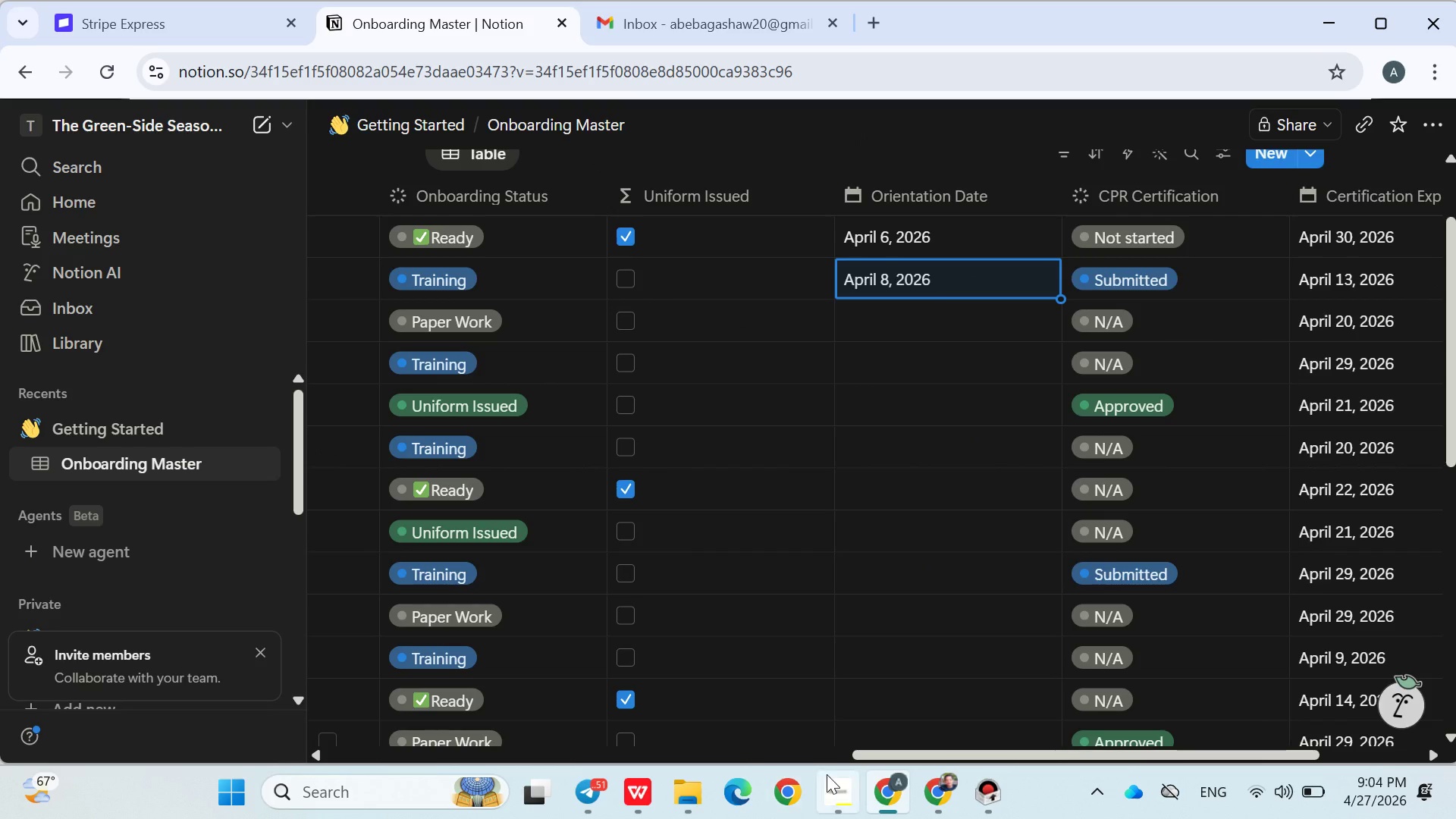 
left_click([827, 774])